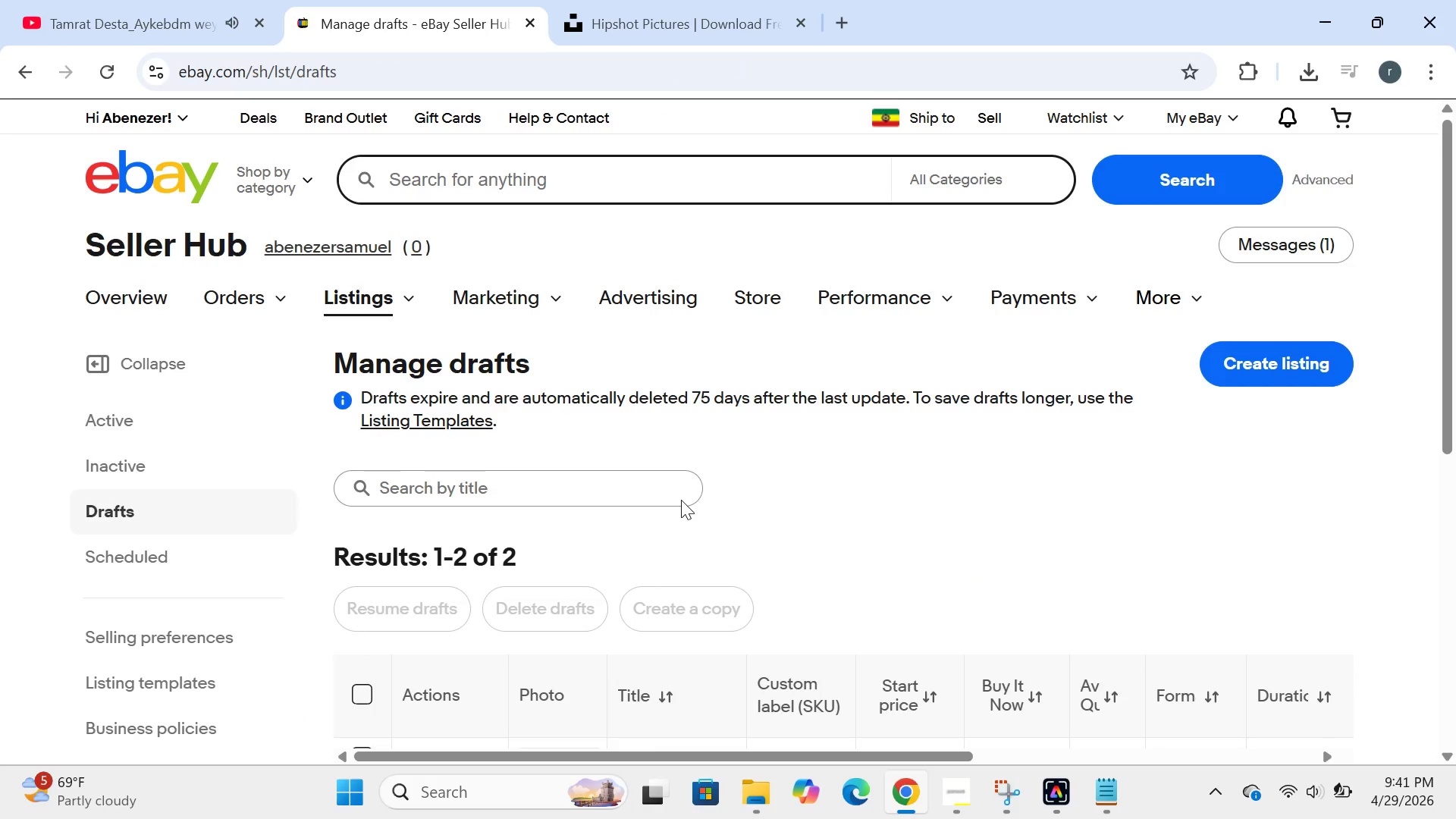 
left_click([940, 780])